 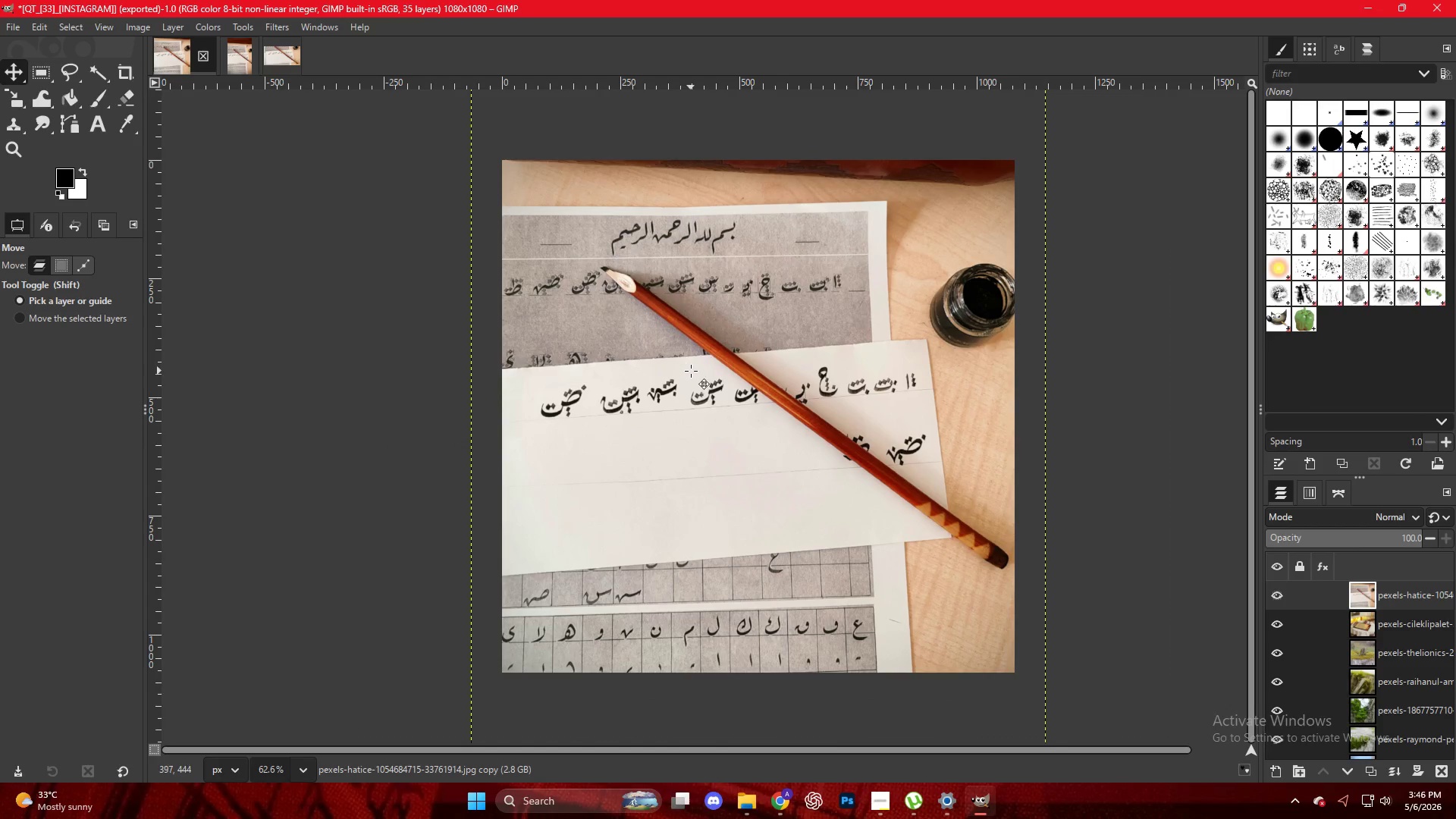 
left_click([693, 372])
 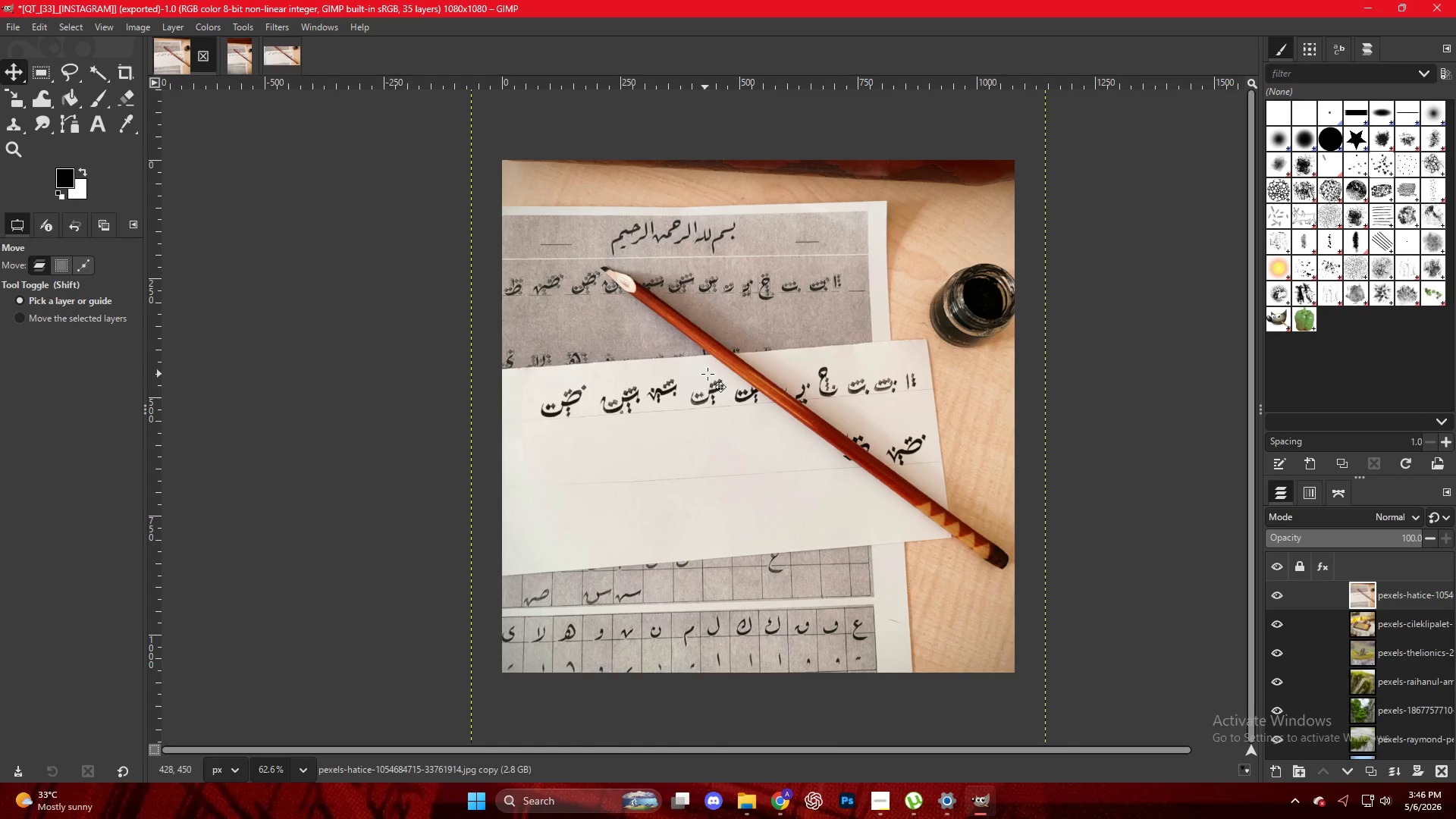 
scroll: coordinate [667, 362], scroll_direction: down, amount: 2.0
 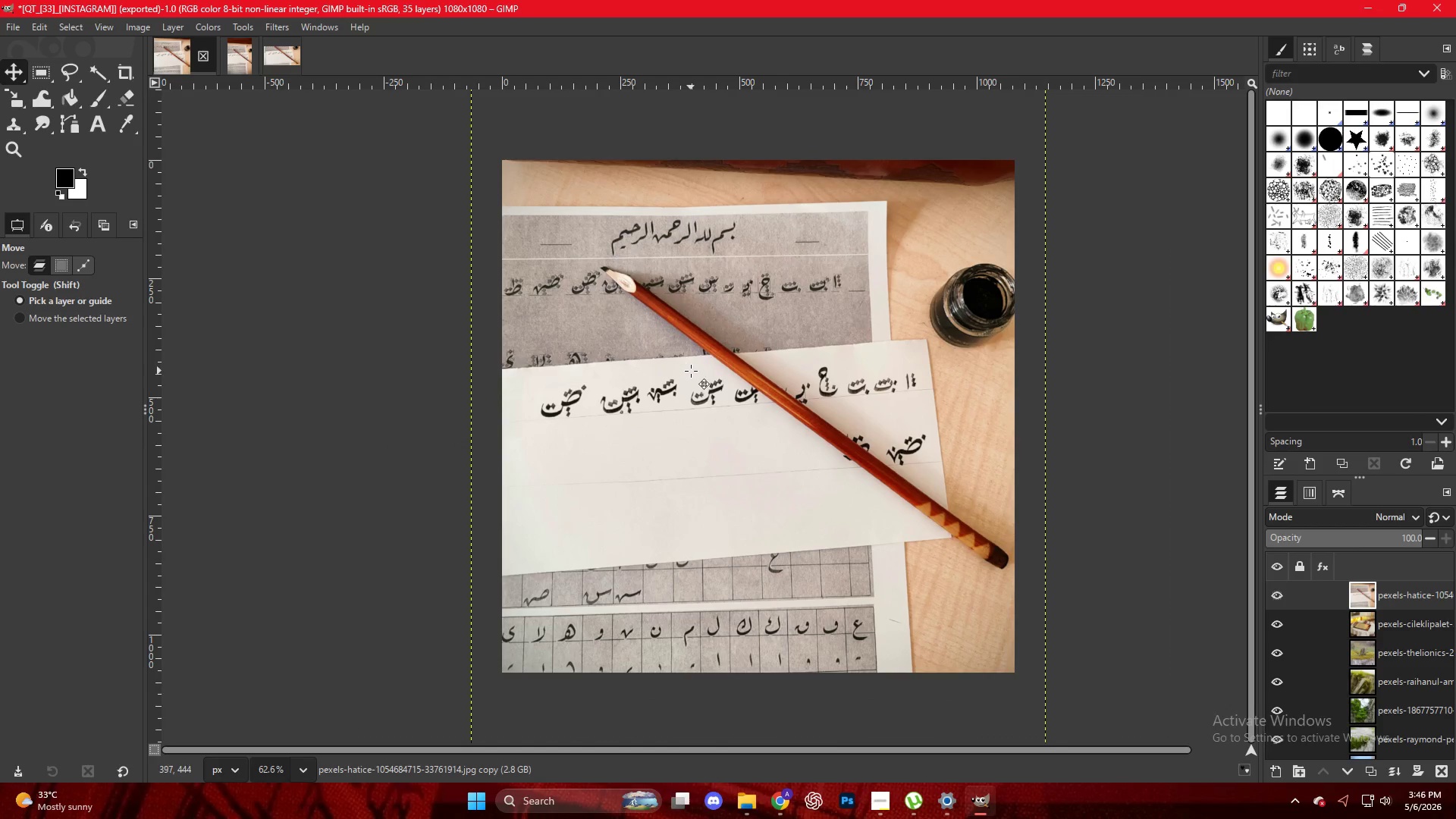 
left_click_drag(start_coordinate=[715, 374], to_coordinate=[728, 394])
 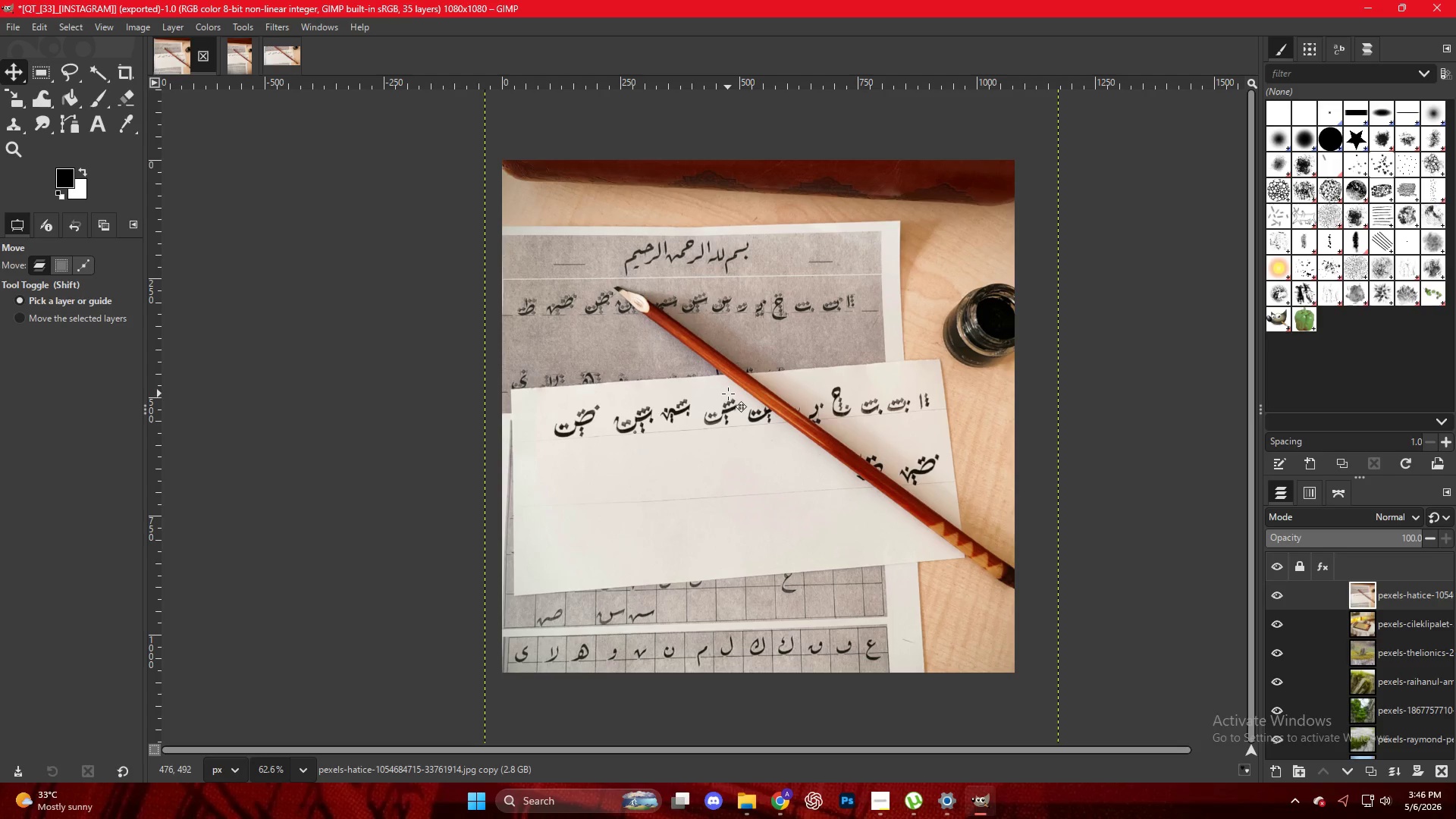 
key(Shift+S)
 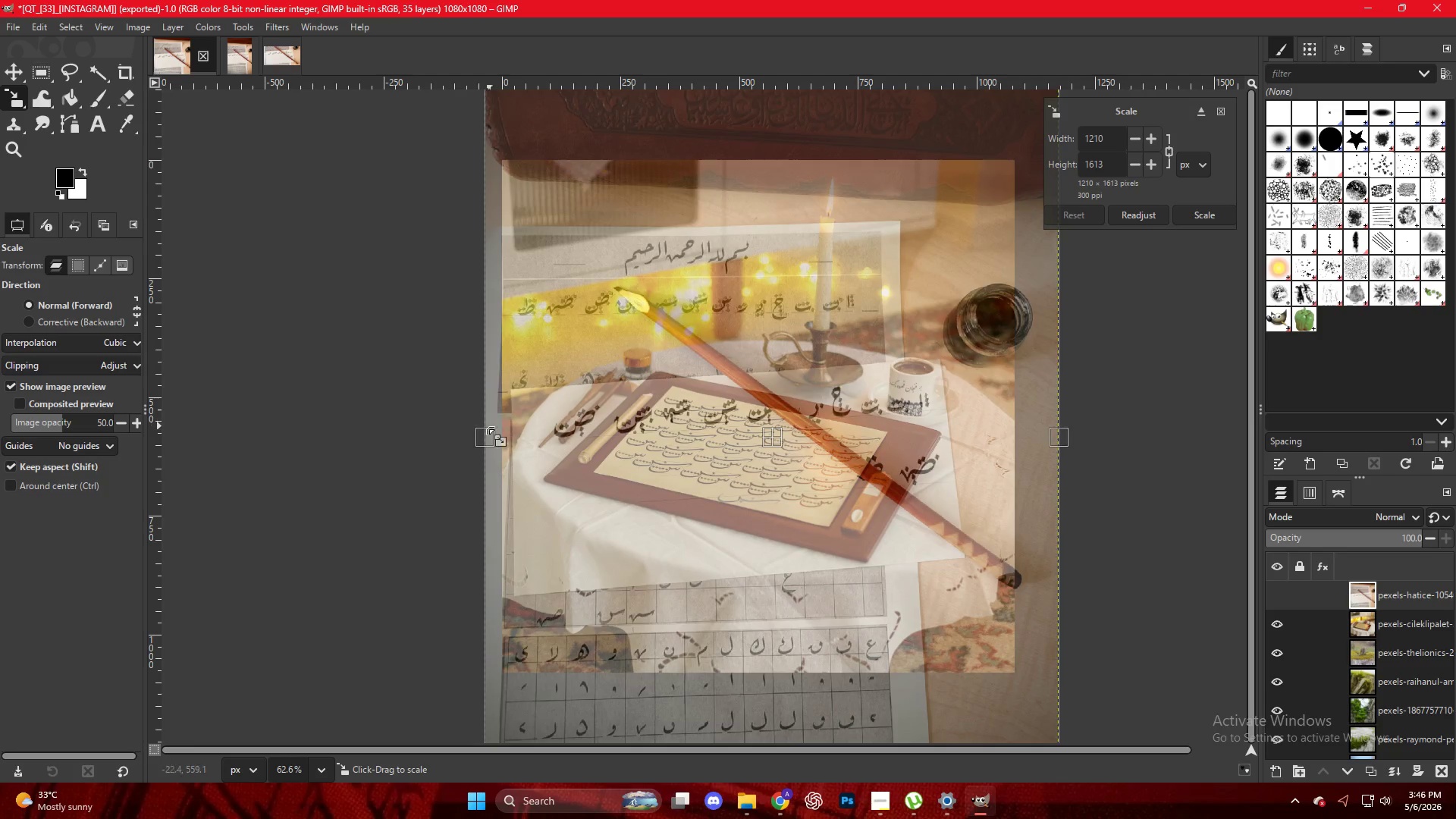 
left_click_drag(start_coordinate=[487, 432], to_coordinate=[500, 435])
 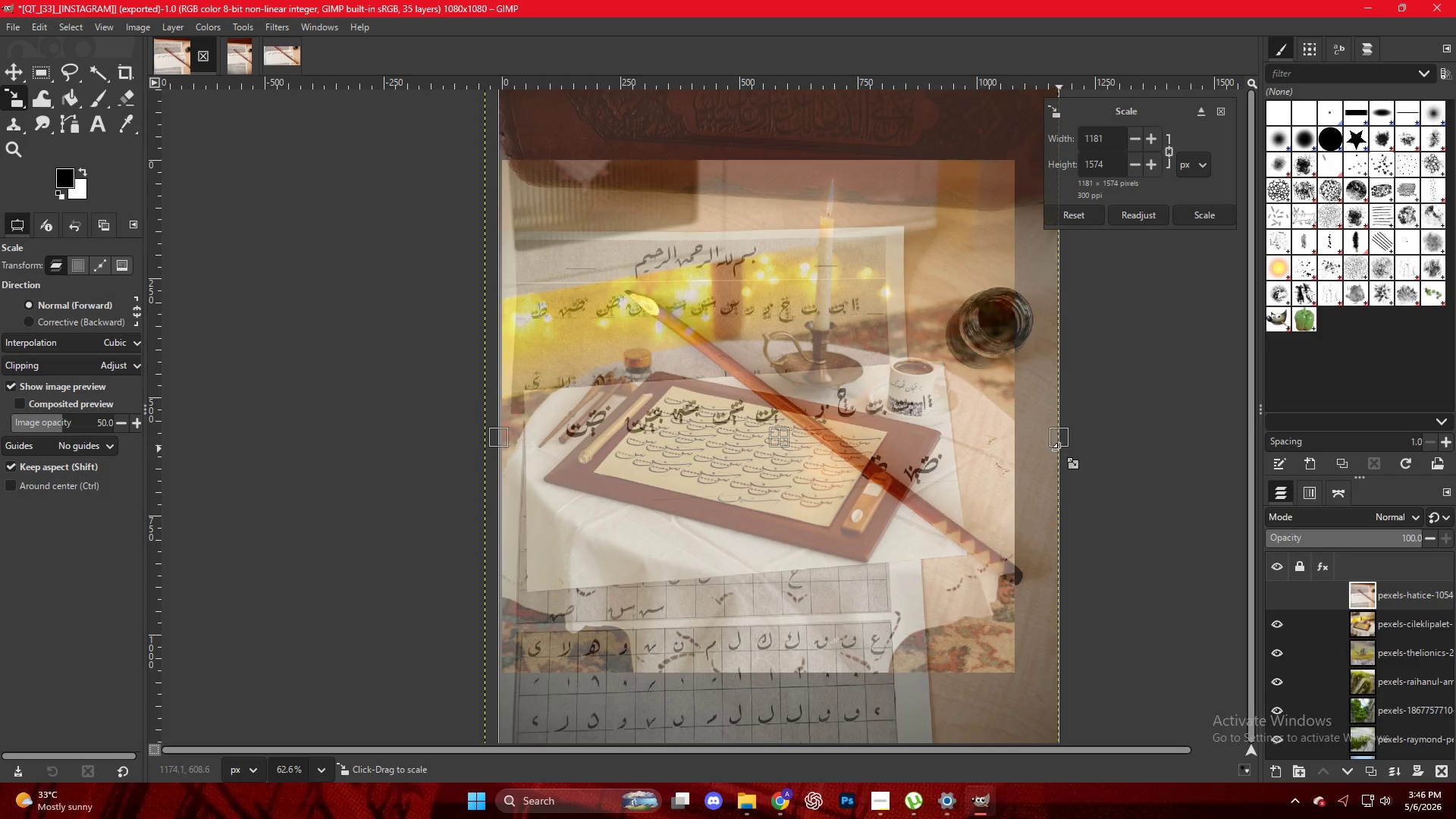 
left_click_drag(start_coordinate=[1062, 450], to_coordinate=[1006, 444])
 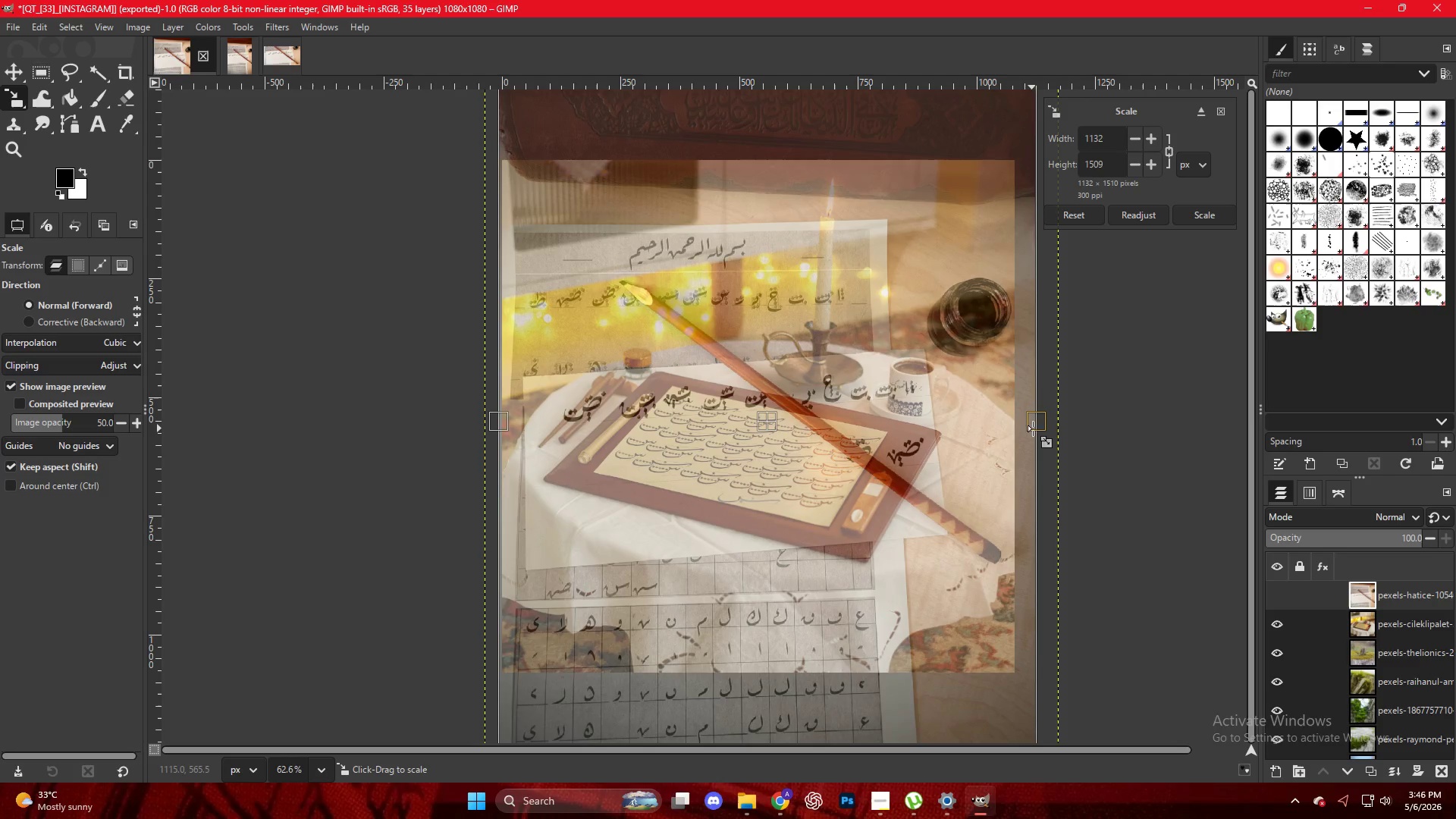 
left_click_drag(start_coordinate=[1035, 430], to_coordinate=[1018, 434])
 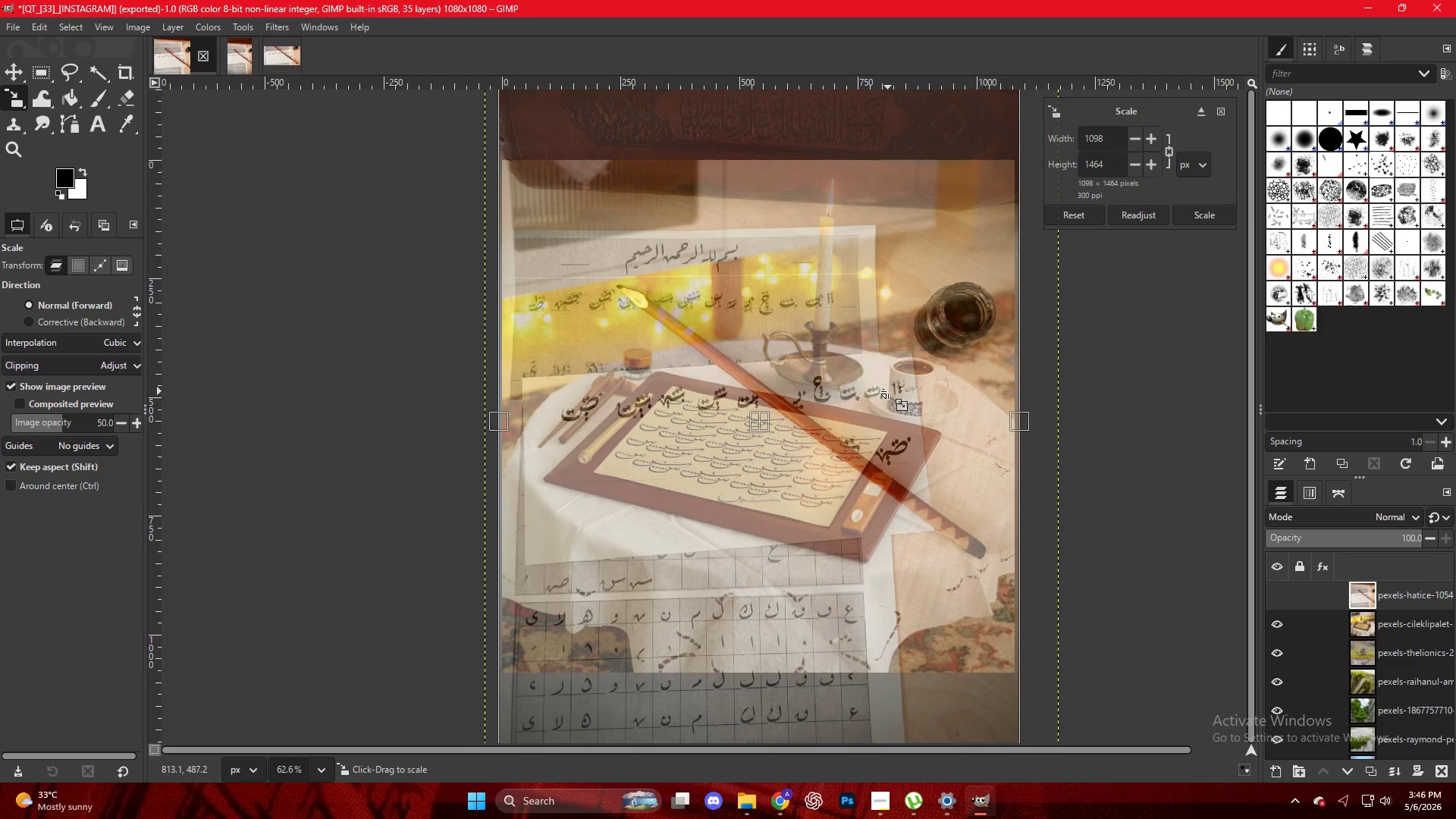 
key(NumpadEnter)
 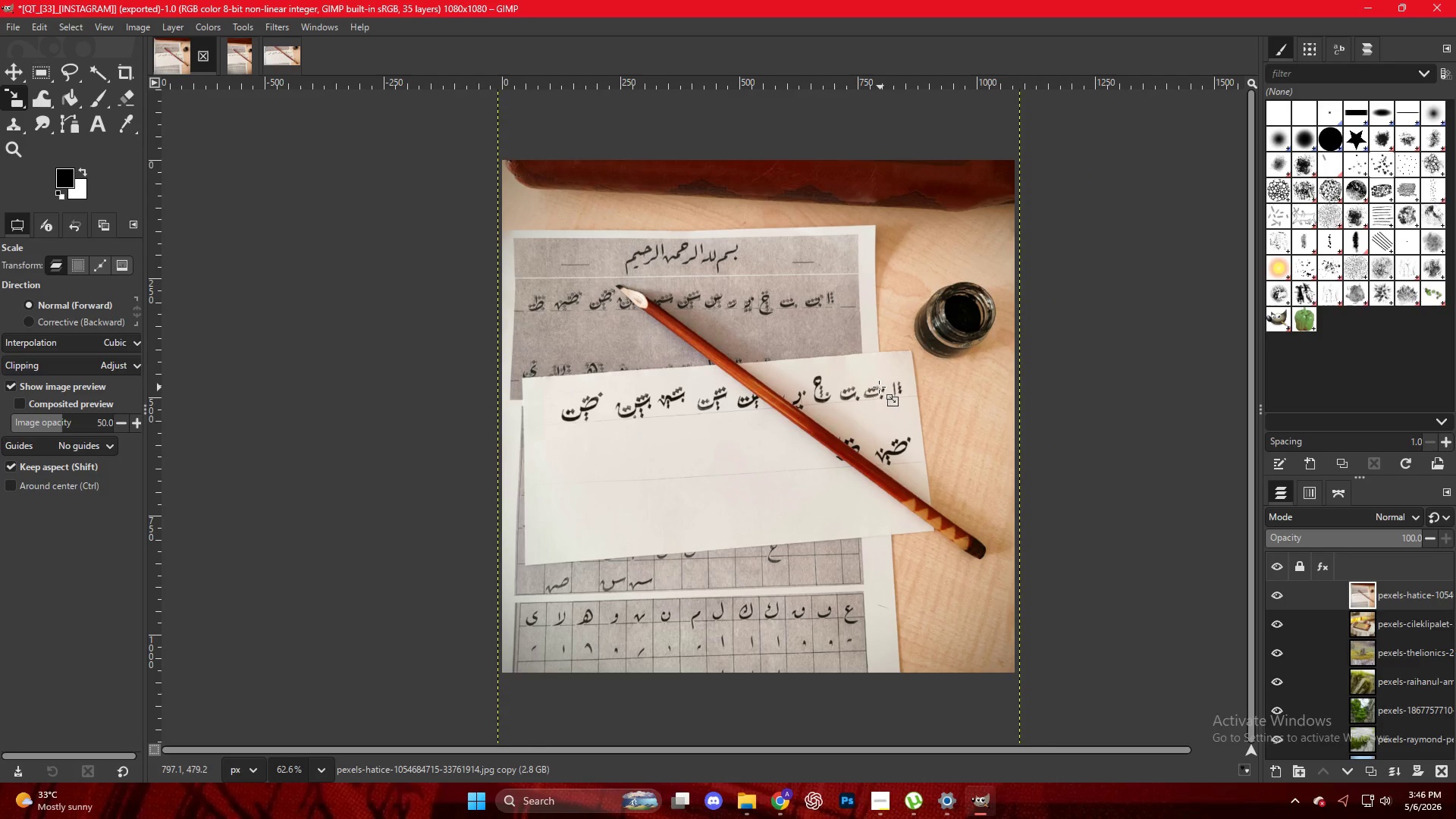 
key(Control+Shift+E)
 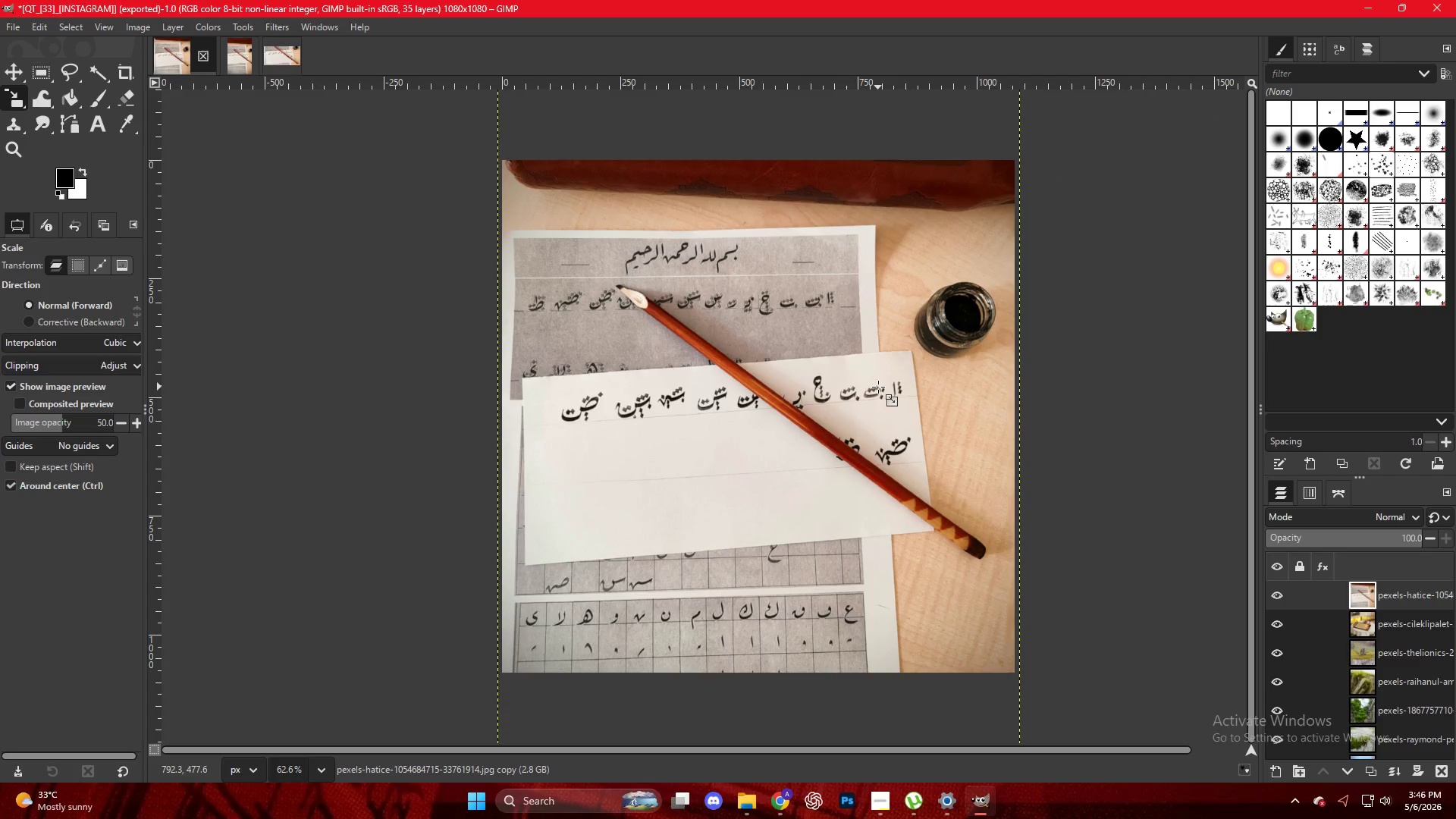 
key(Control+Shift+W)
 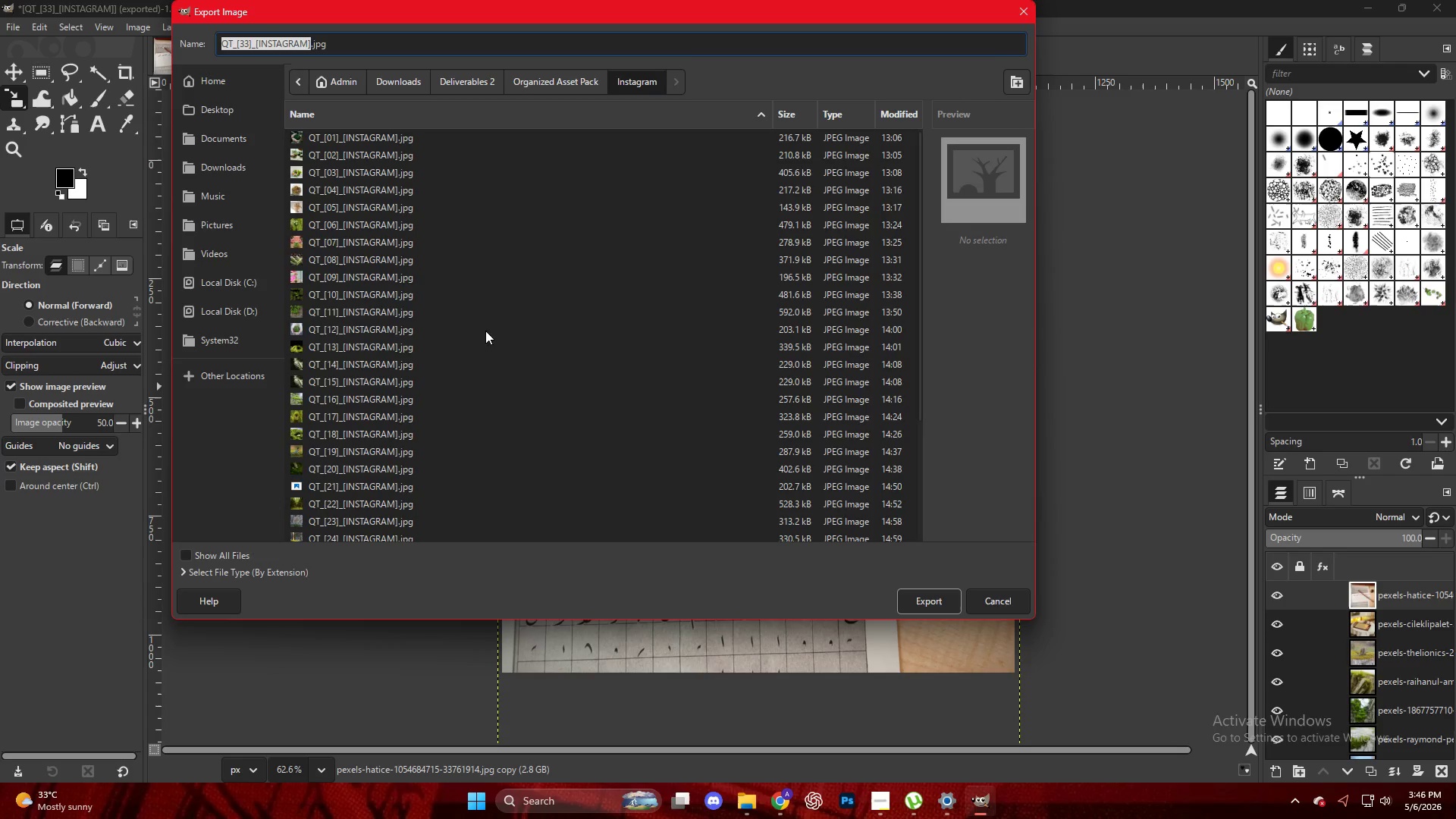 
left_click([385, 535])
 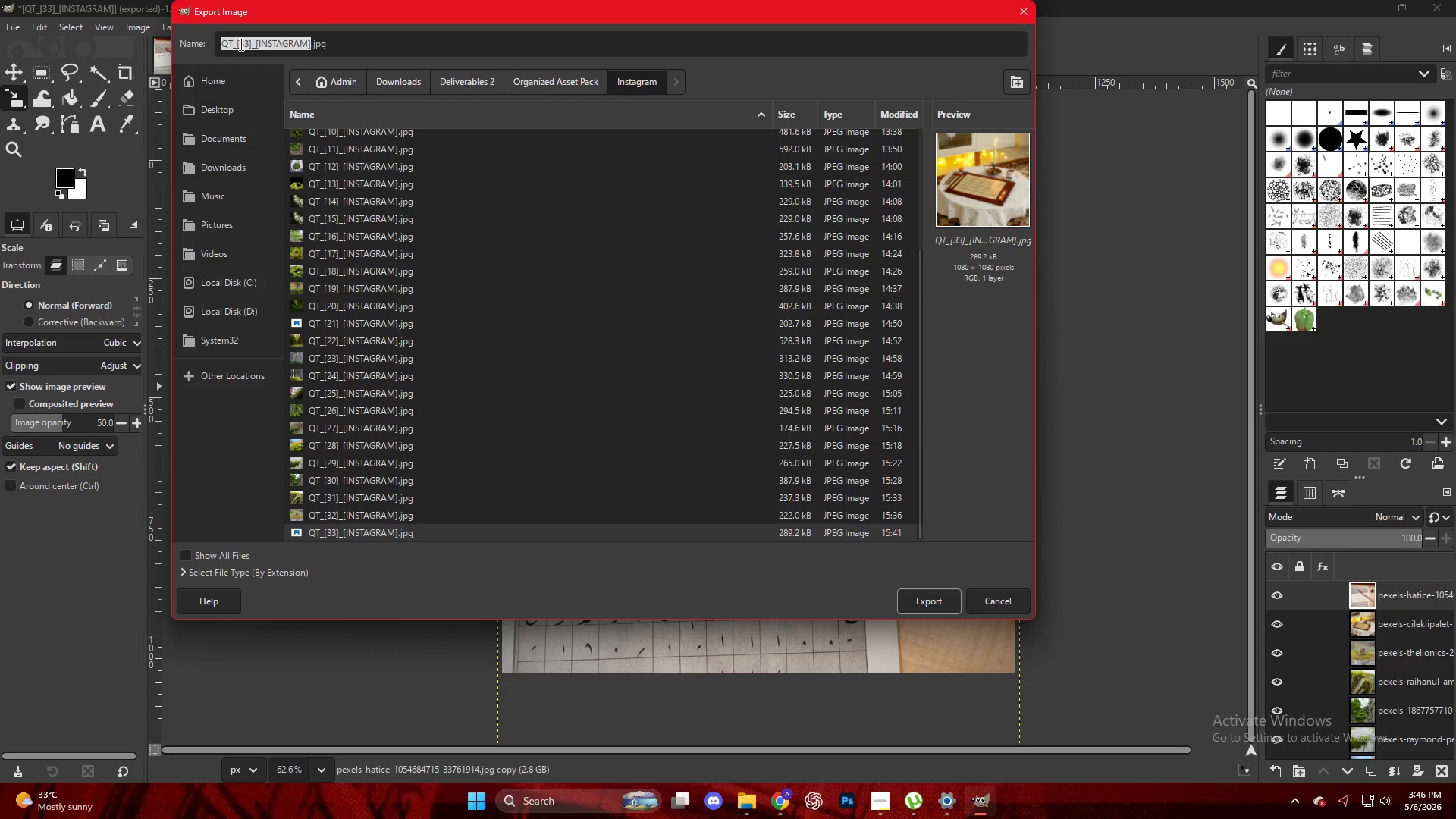 
scroll: coordinate [419, 507], scroll_direction: down, amount: 11.0
 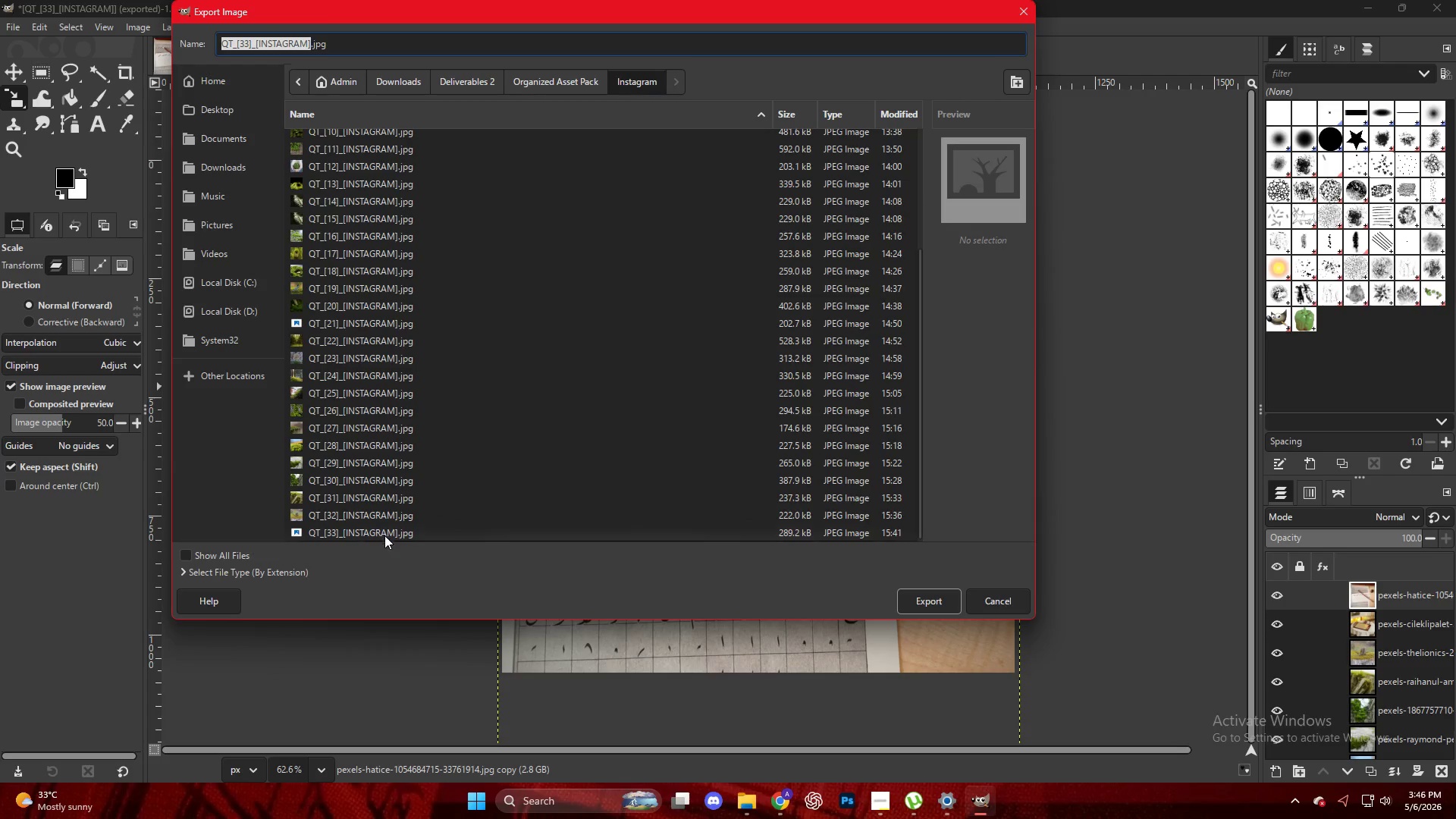 
left_click([248, 49])
 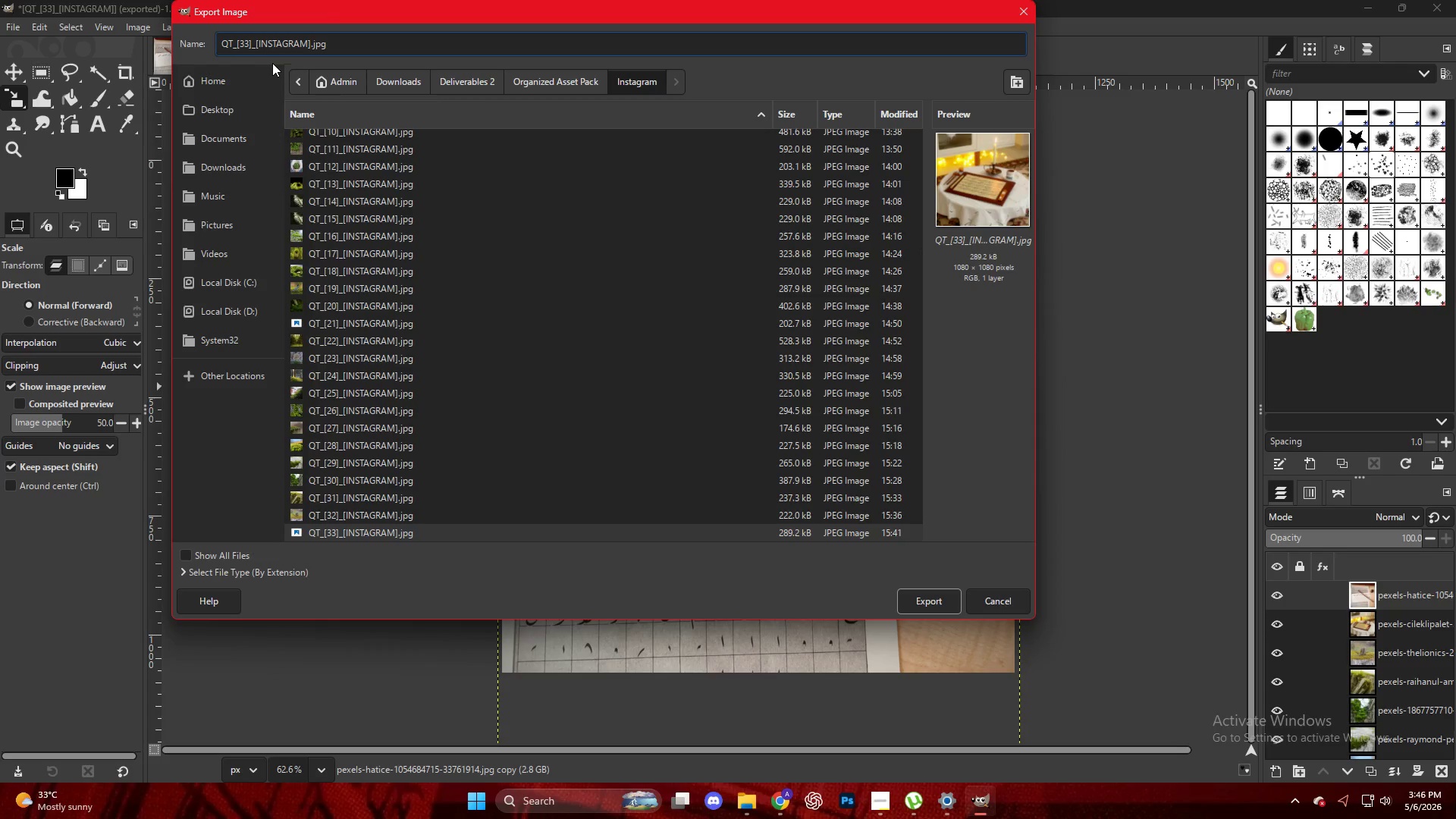 
key(Backspace)
 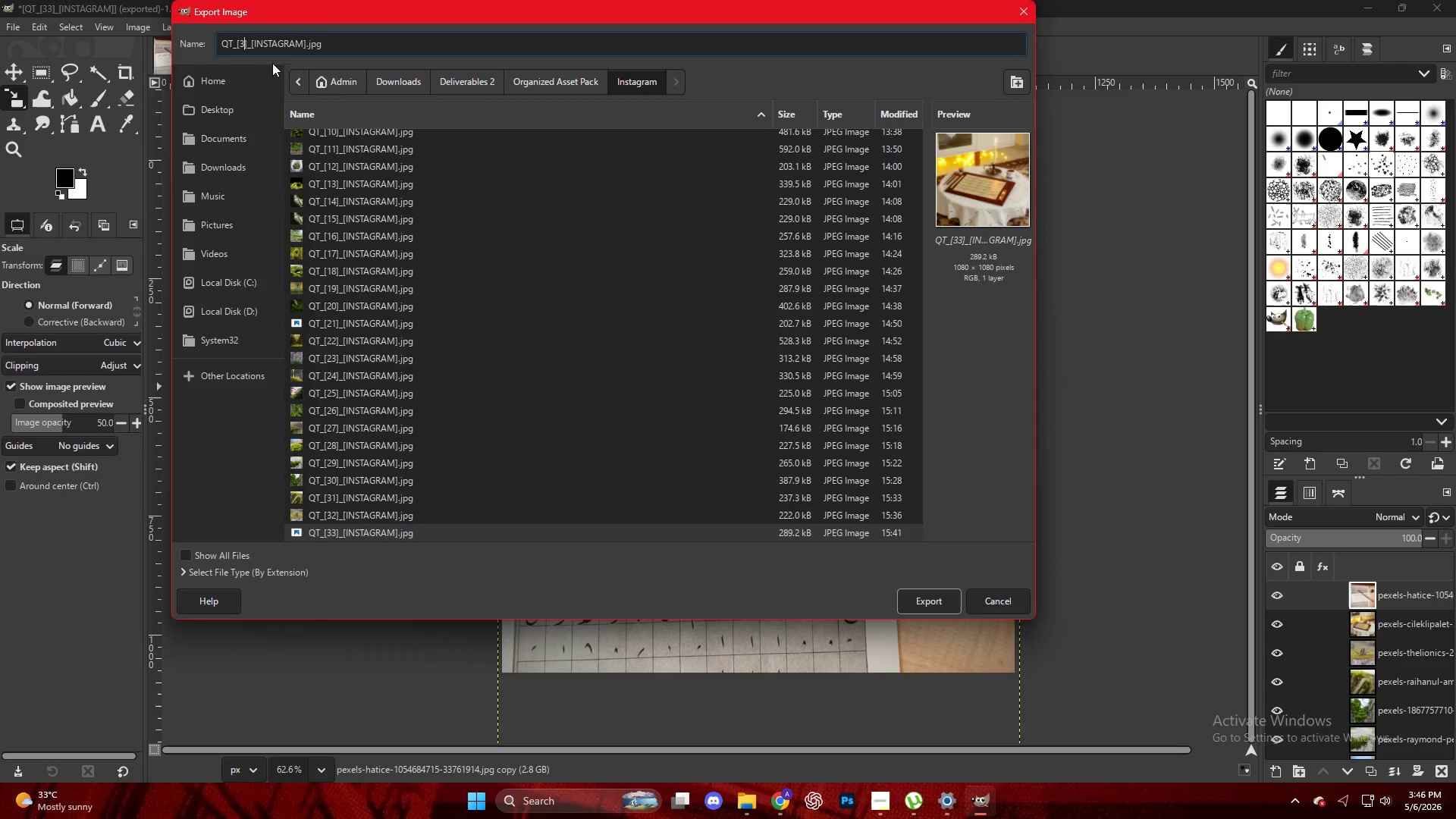 
key(Numpad4)
 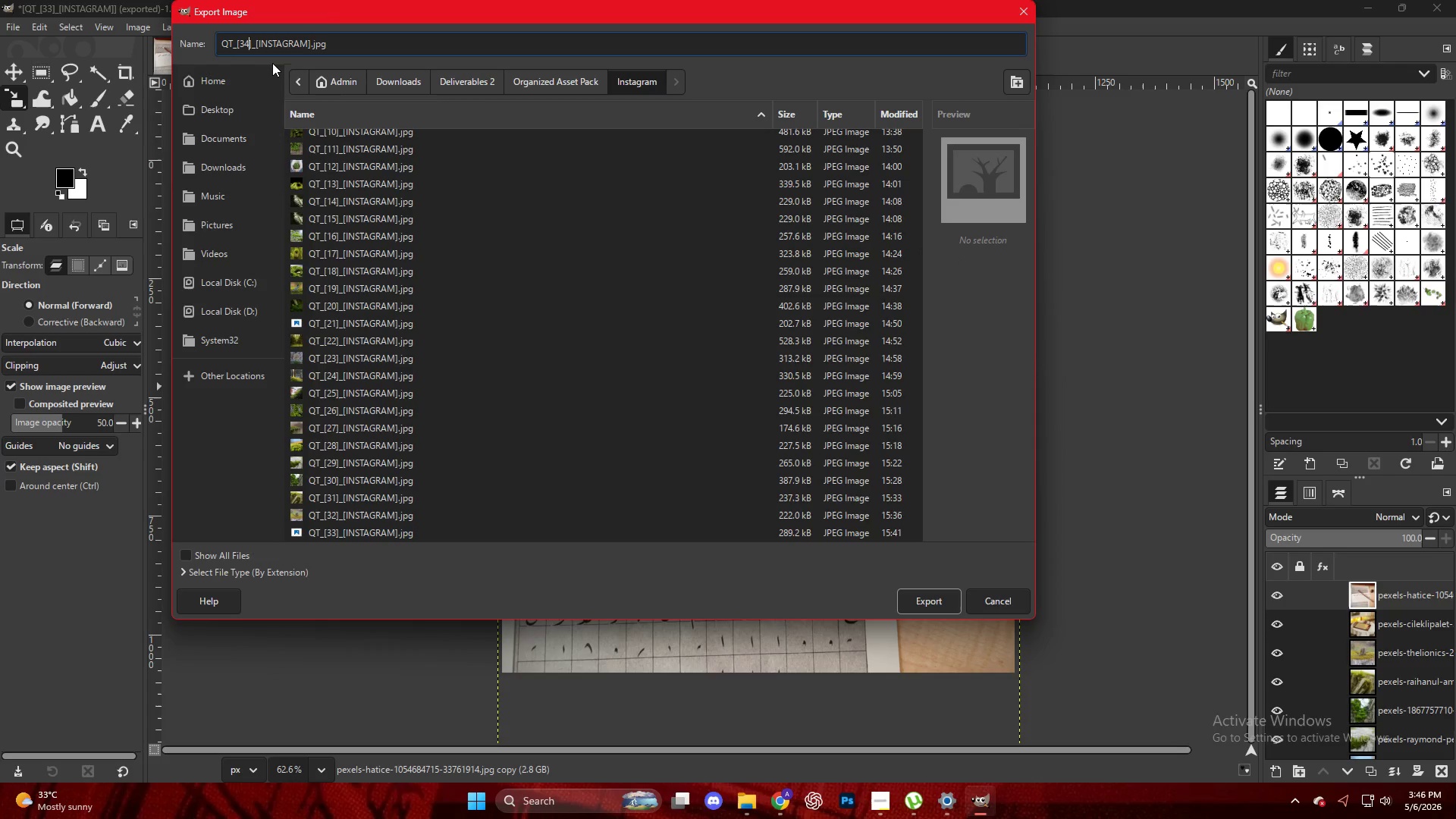 
key(NumpadEnter)
 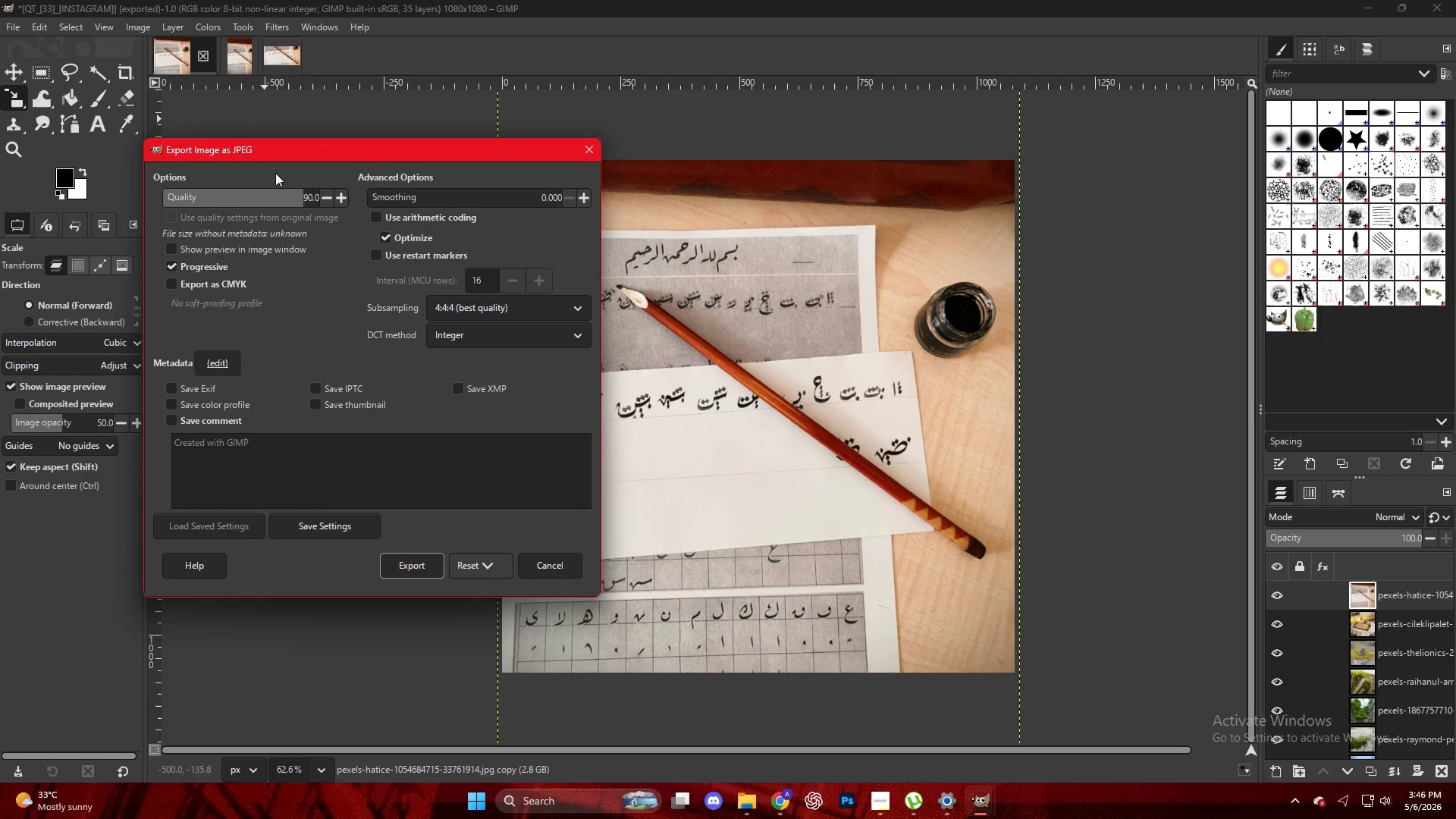 
left_click([396, 569])
 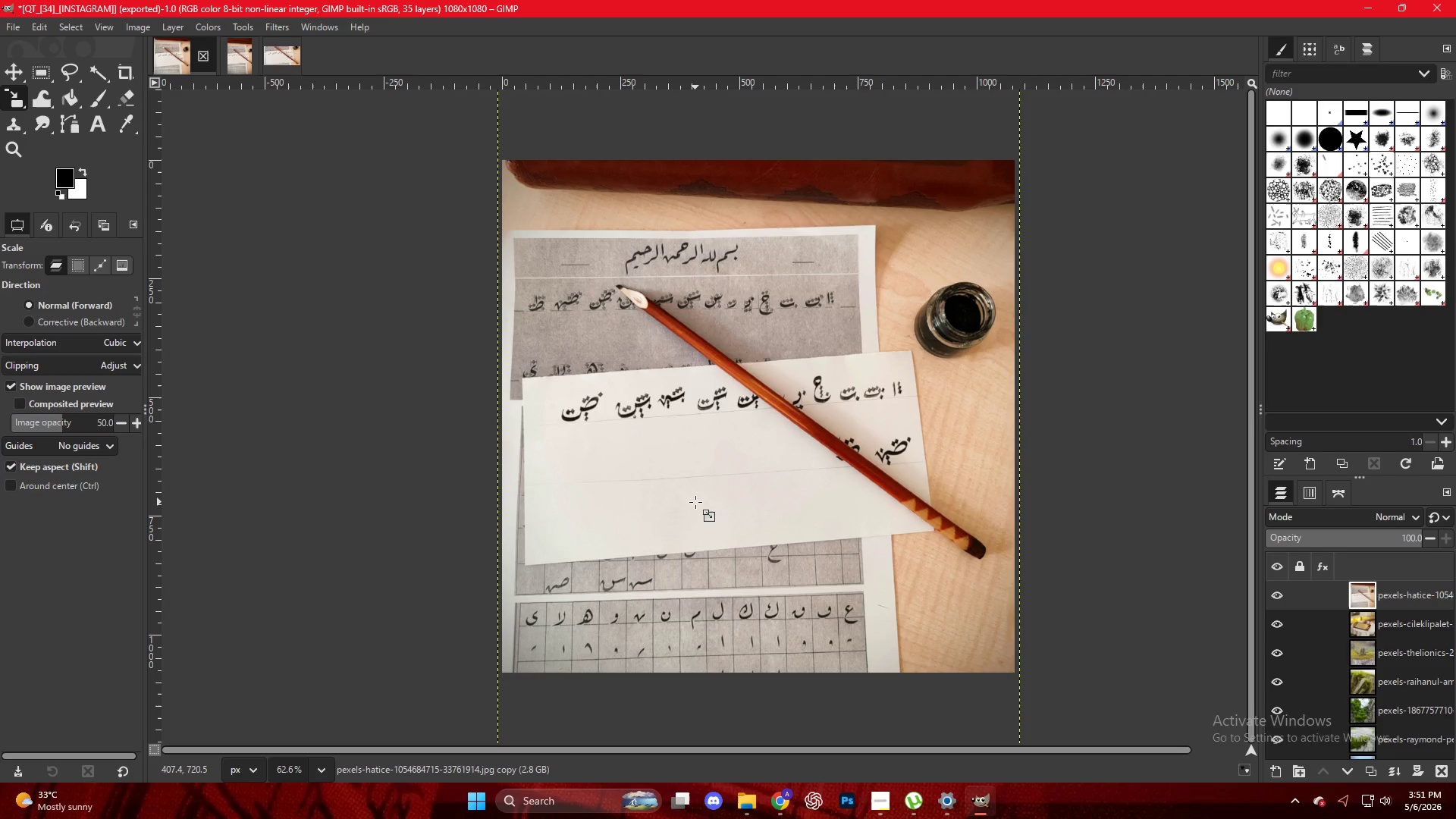 
wait(322.39)
 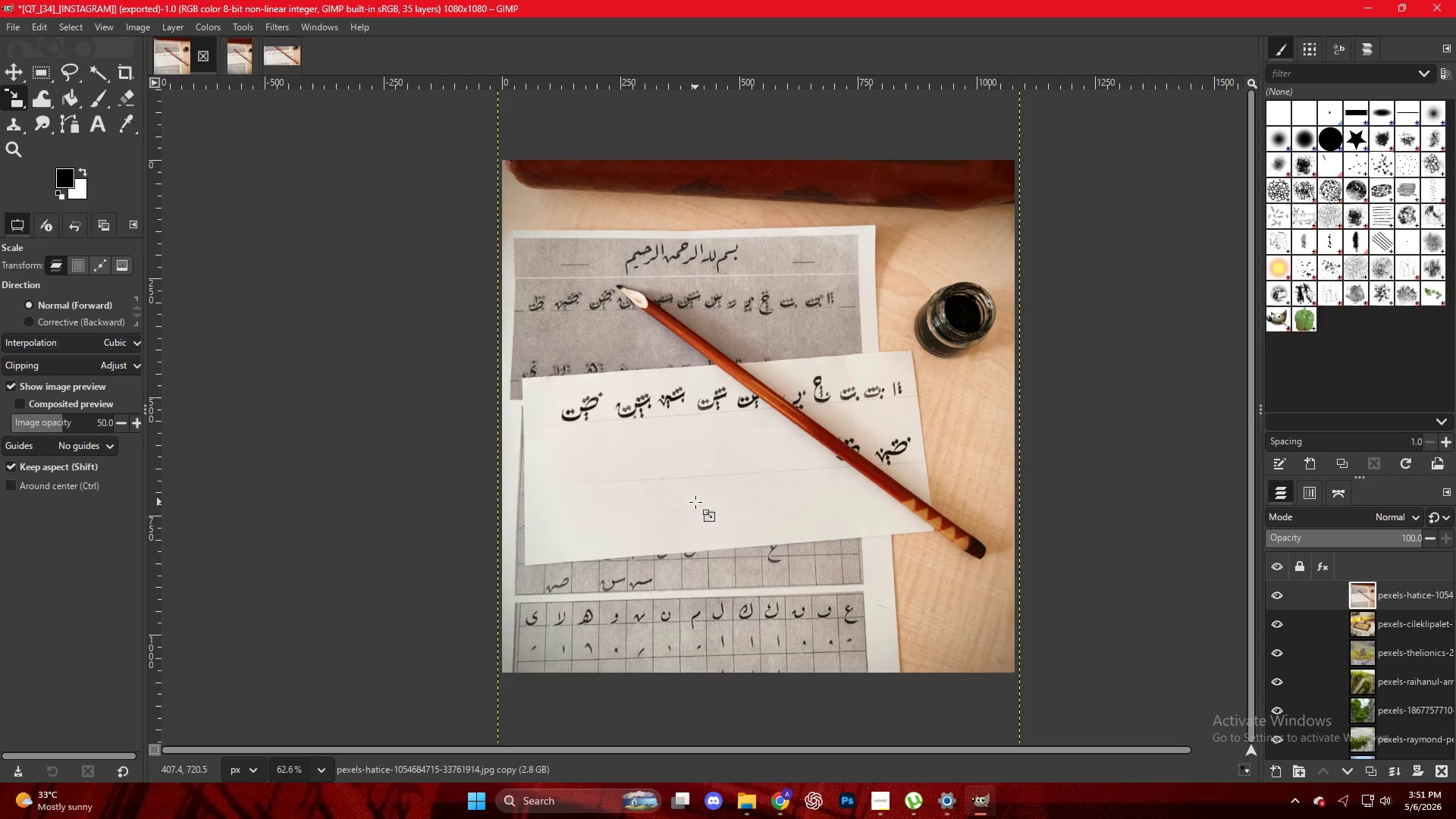 
left_click([781, 816])
 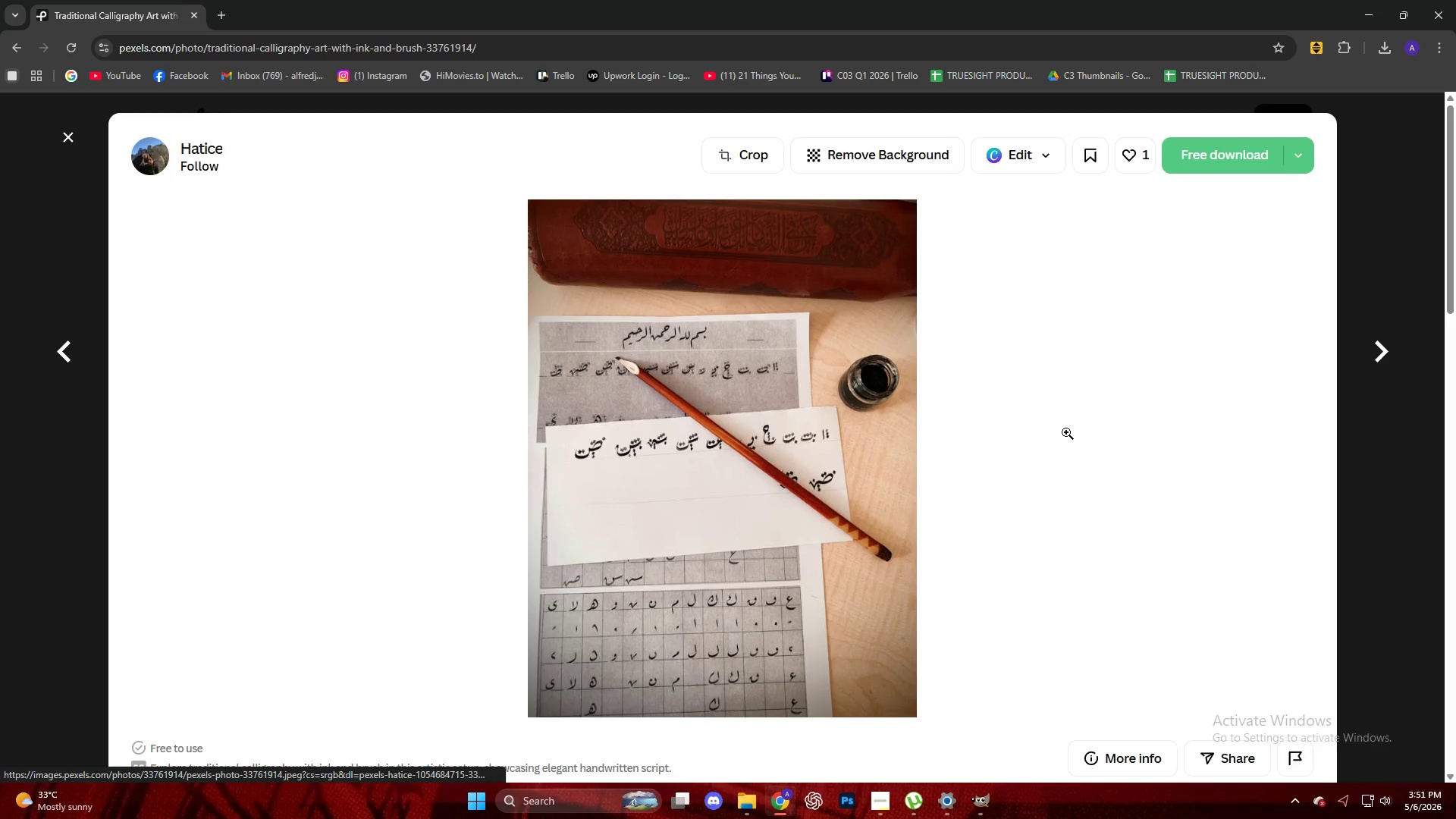 
scroll: coordinate [1017, 460], scroll_direction: down, amount: 11.0
 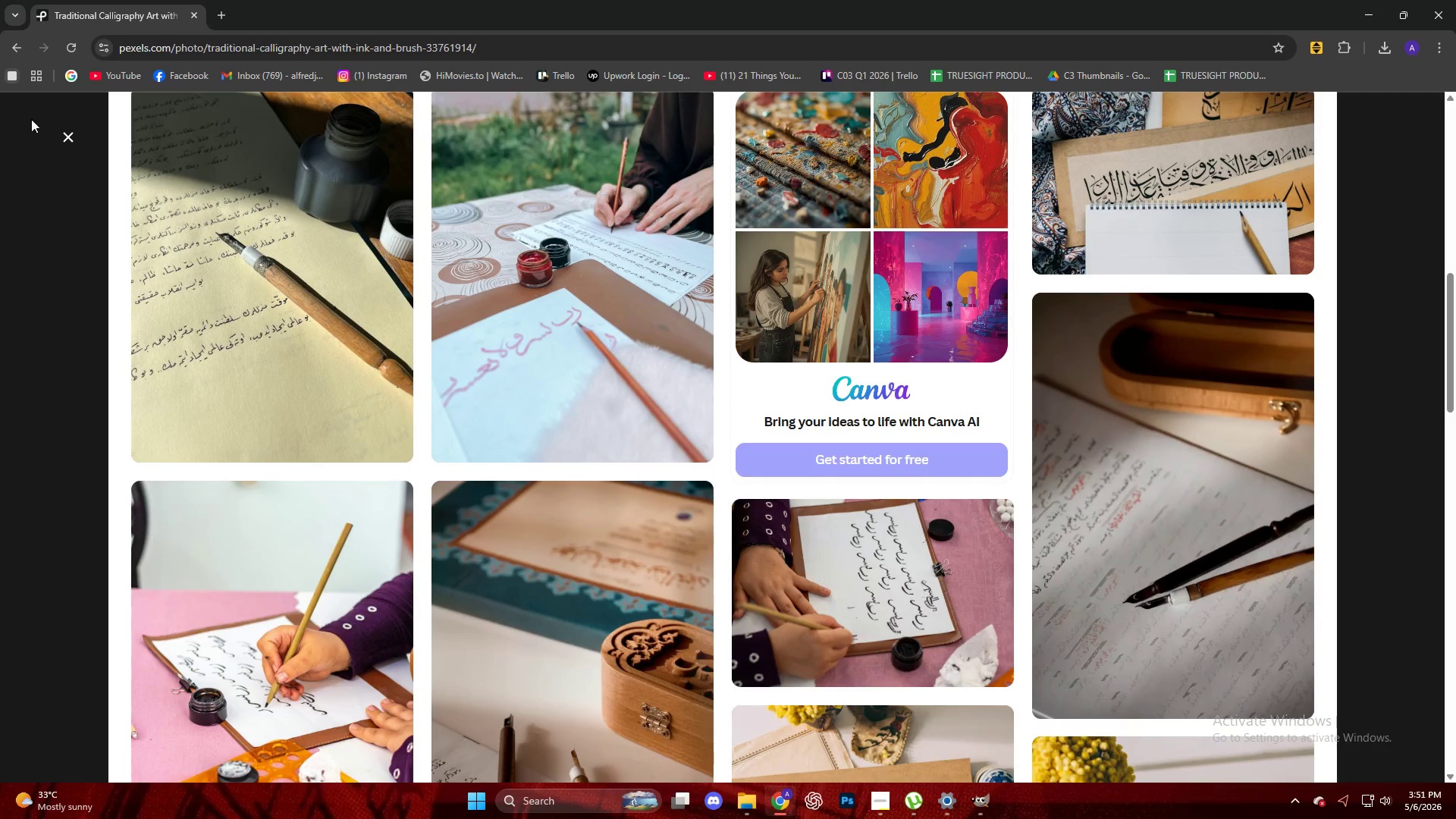 
left_click([66, 138])
 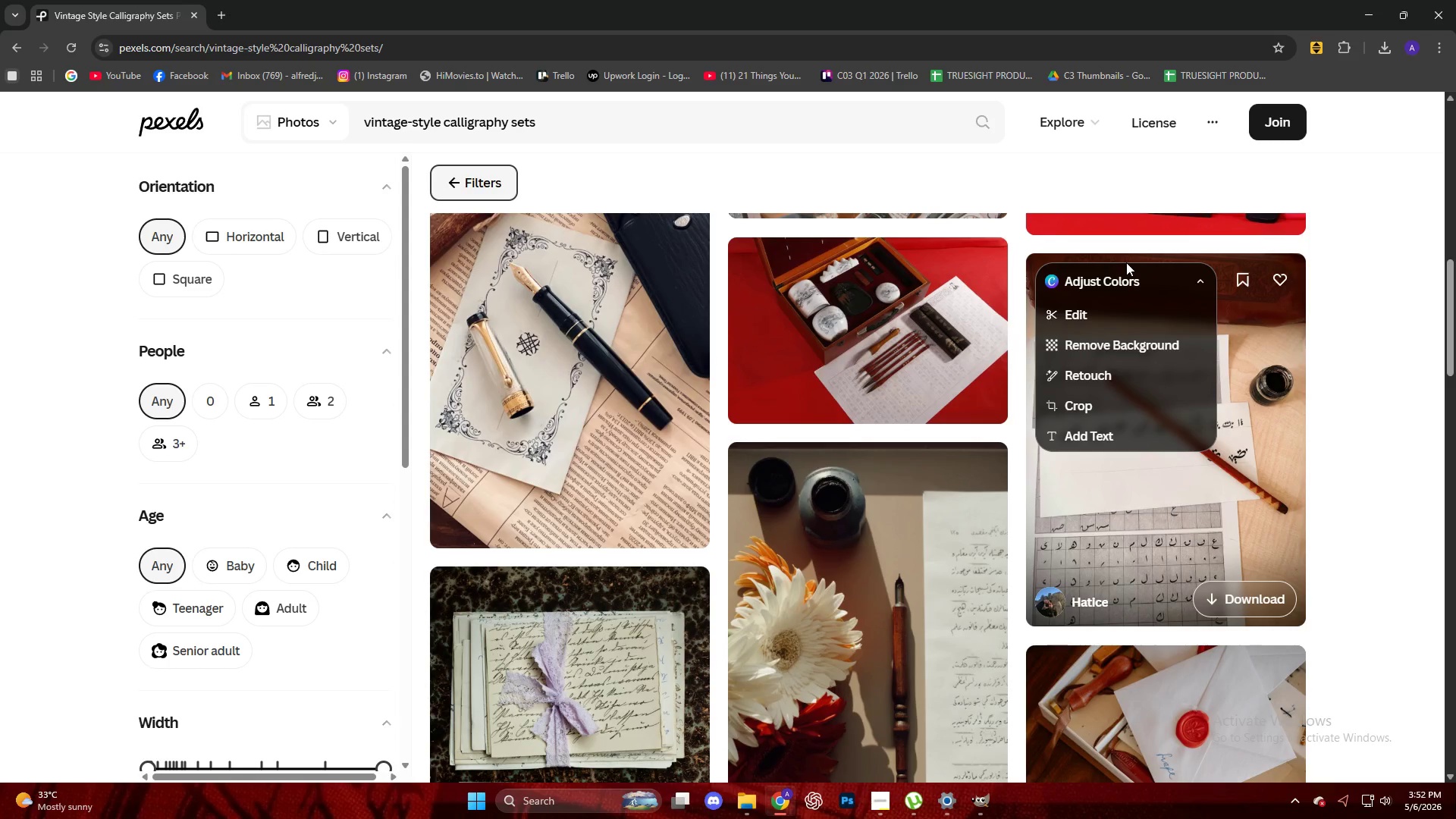 
wait(26.25)
 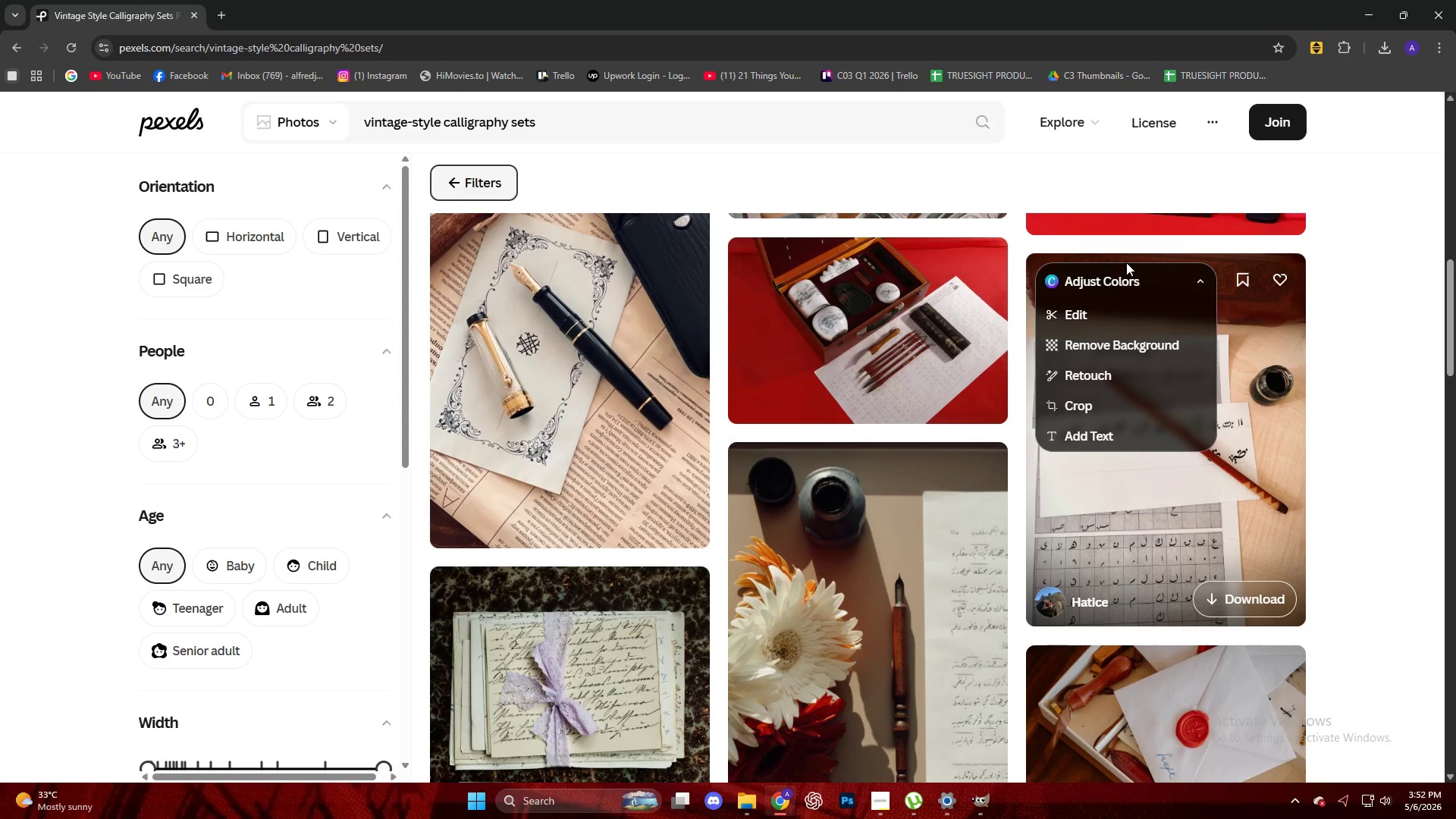 
scroll: coordinate [1220, 412], scroll_direction: up, amount: 2.0
 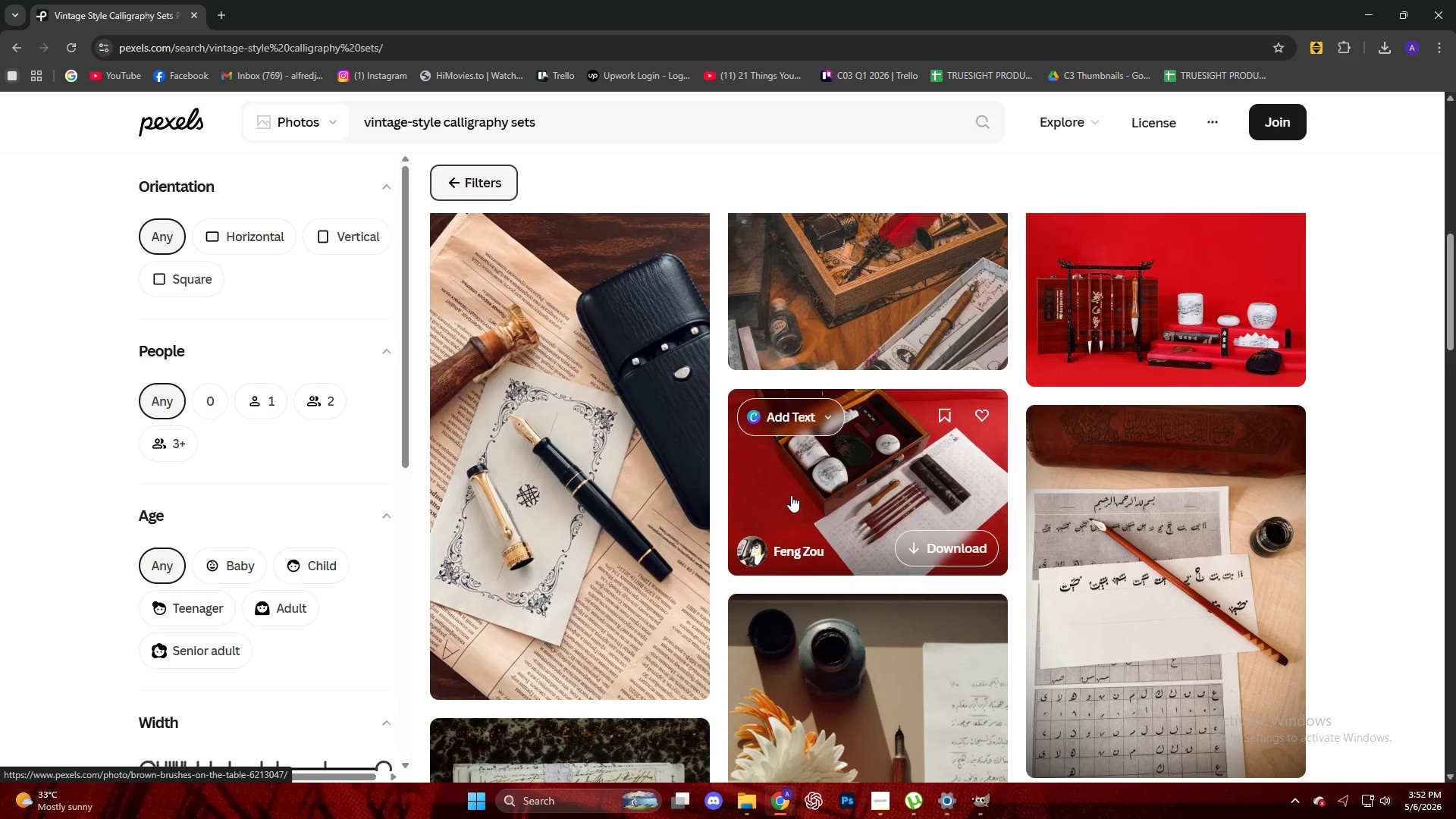 
left_click([804, 466])
 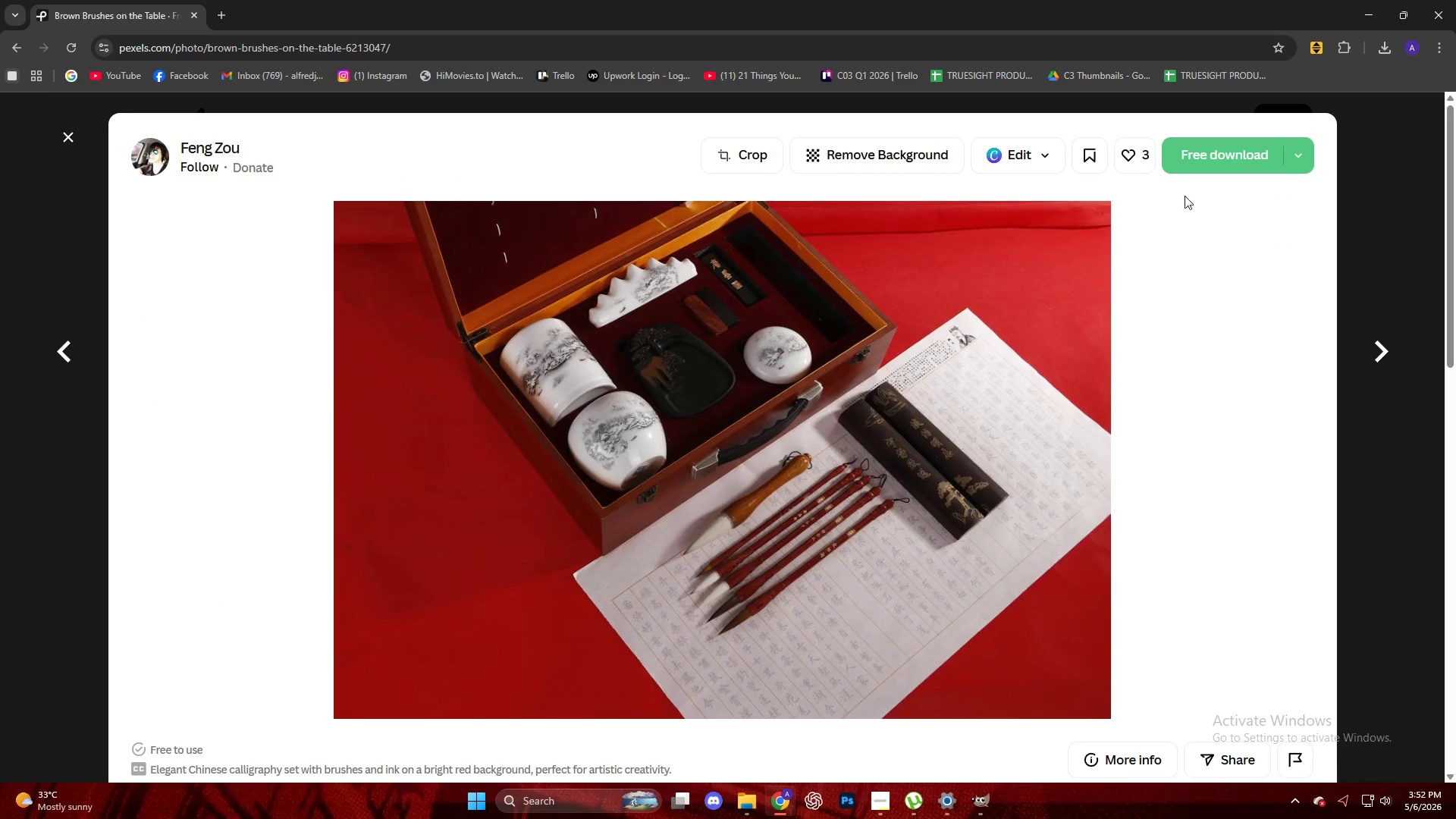 
left_click([1204, 158])